 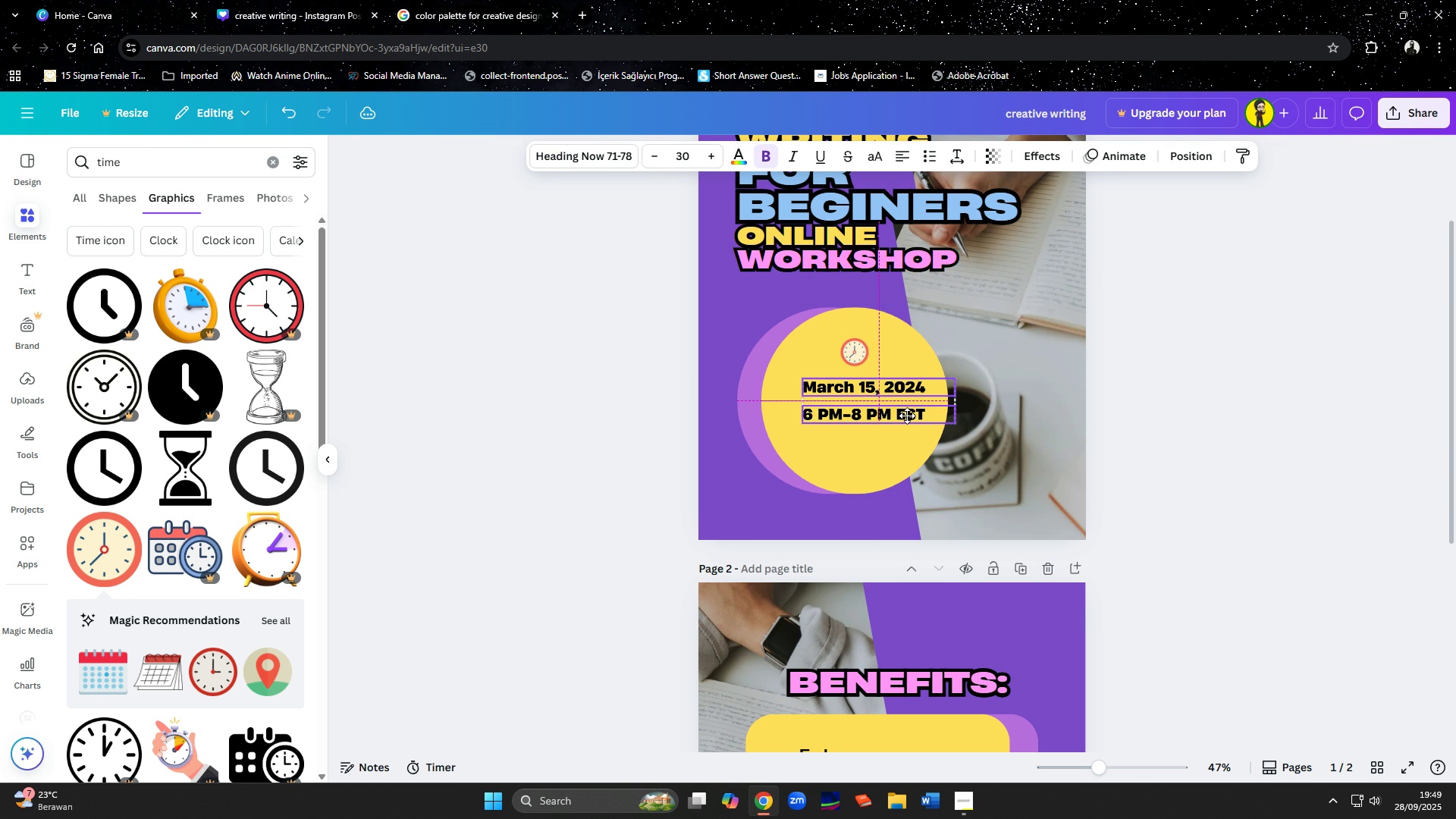 
mouse_move([797, 403])
 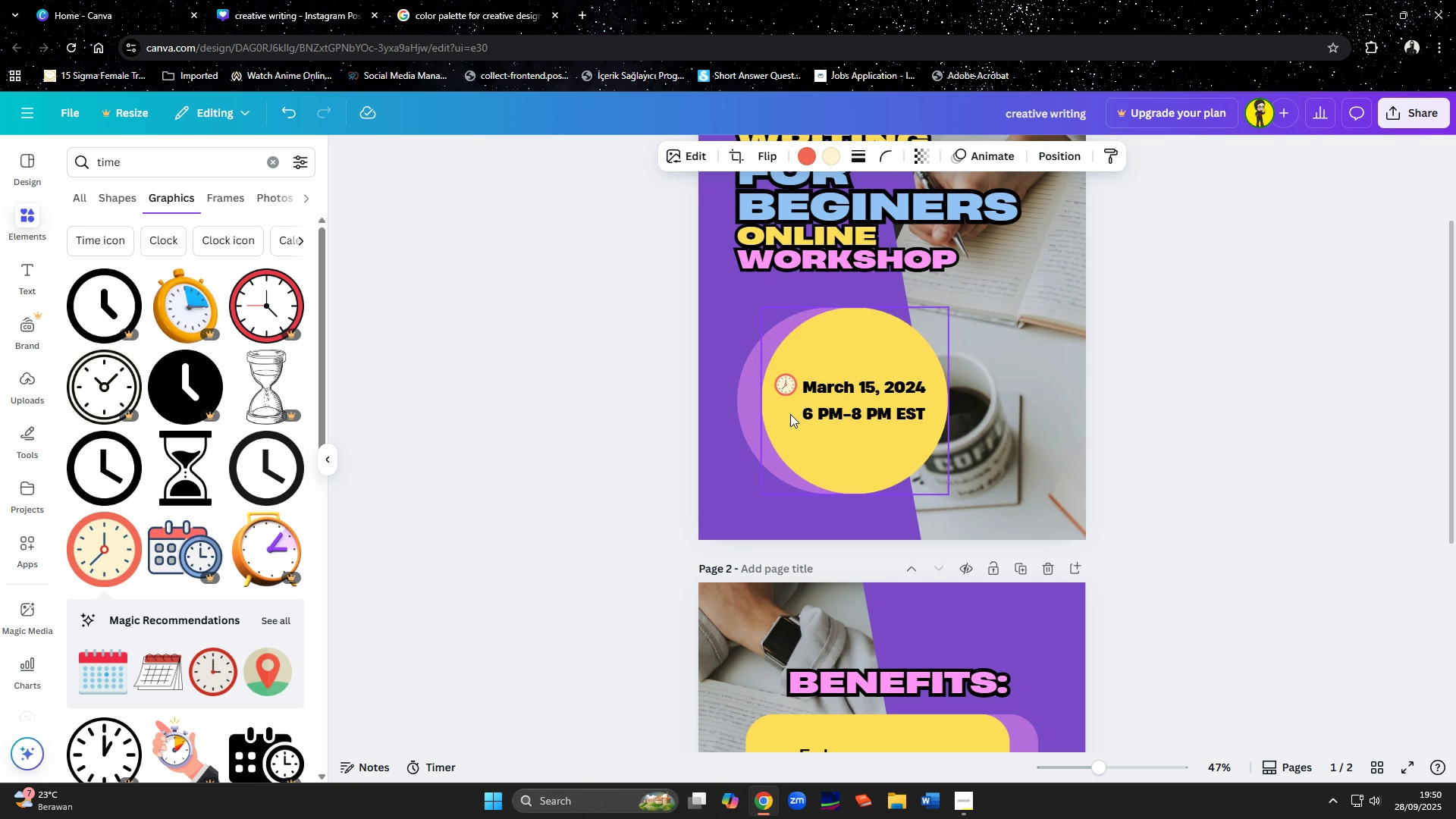 
key(ArrowDown)
 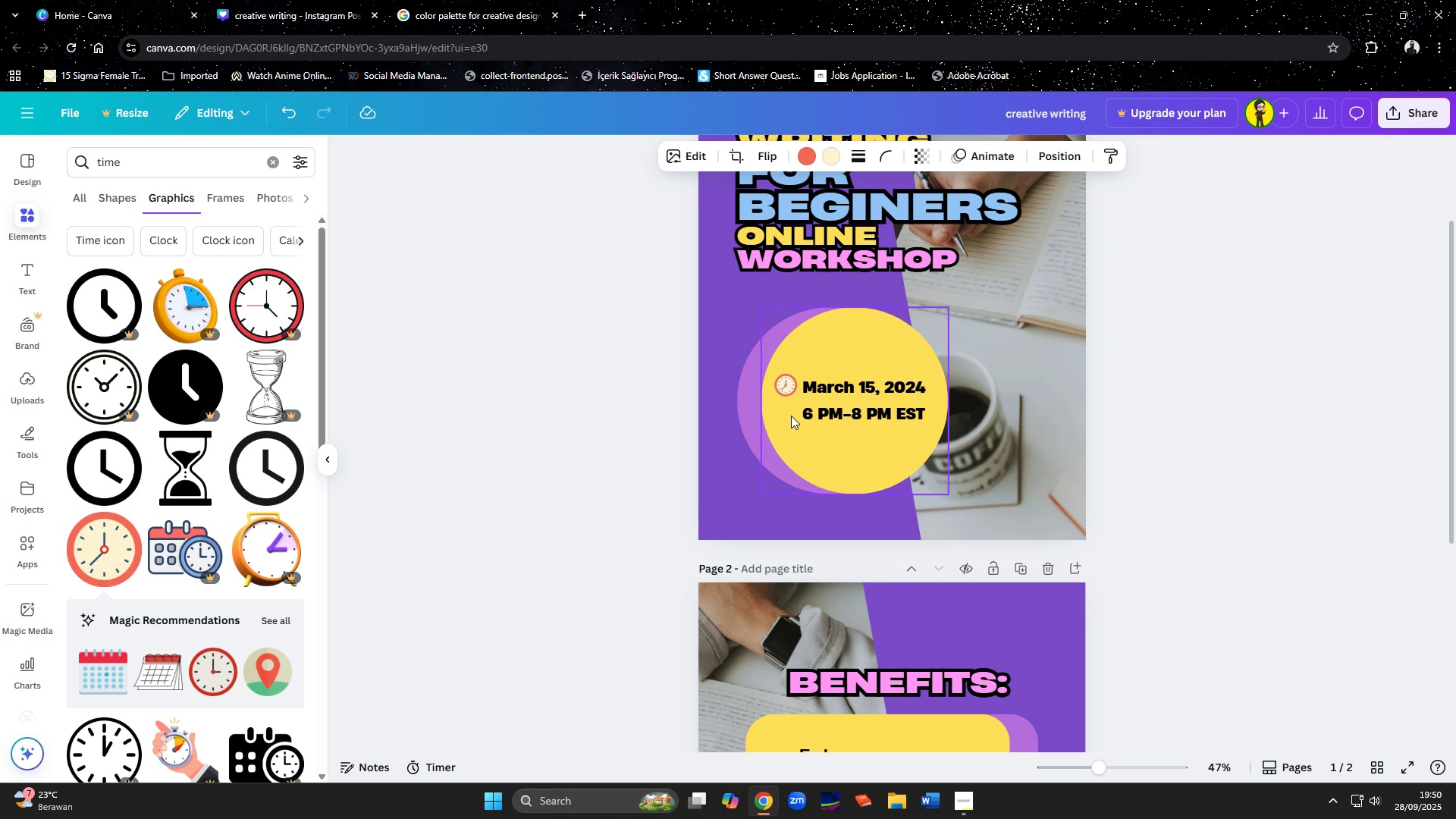 
key(ArrowDown)
 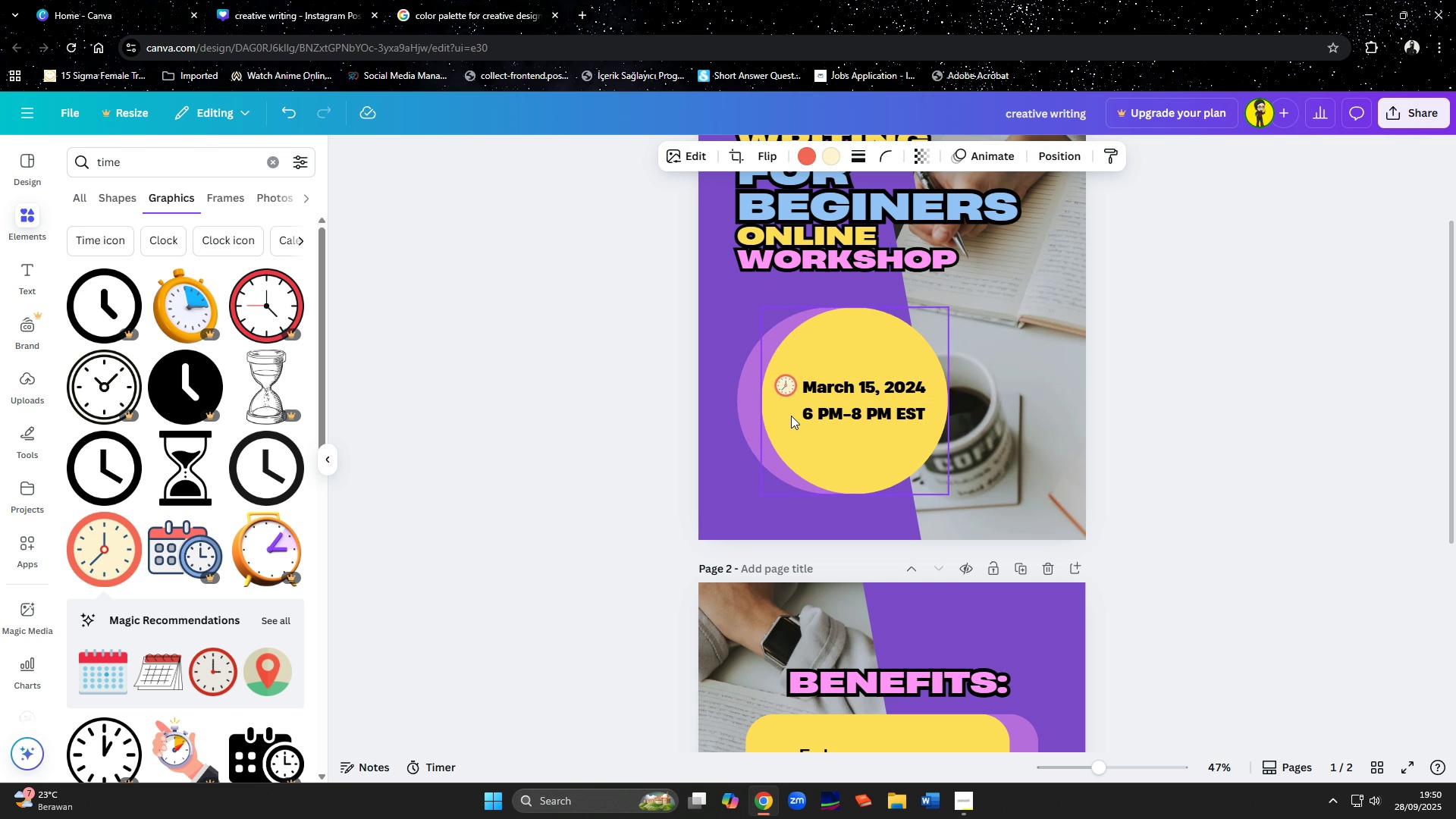 
key(ArrowDown)
 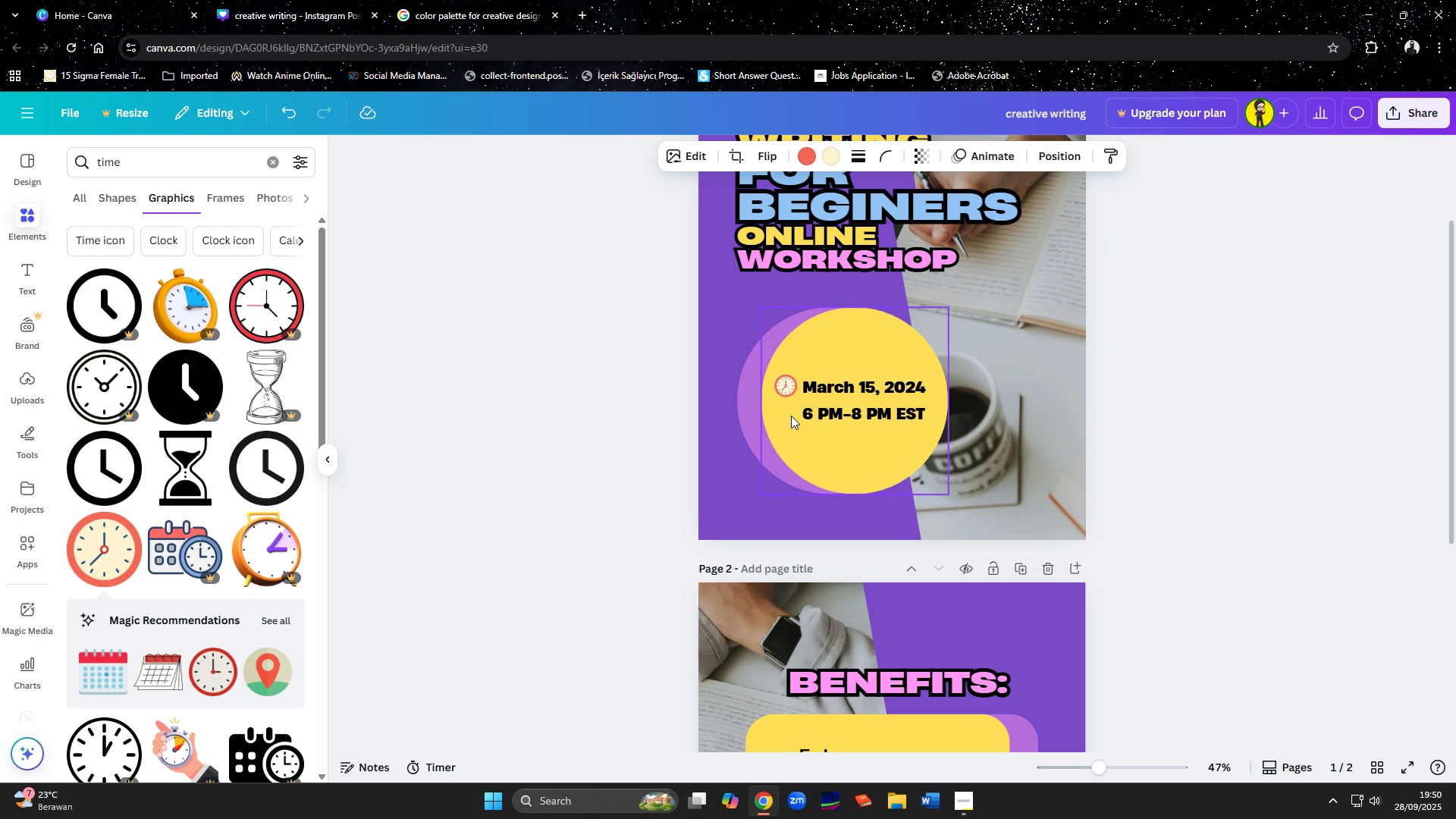 
key(ArrowDown)
 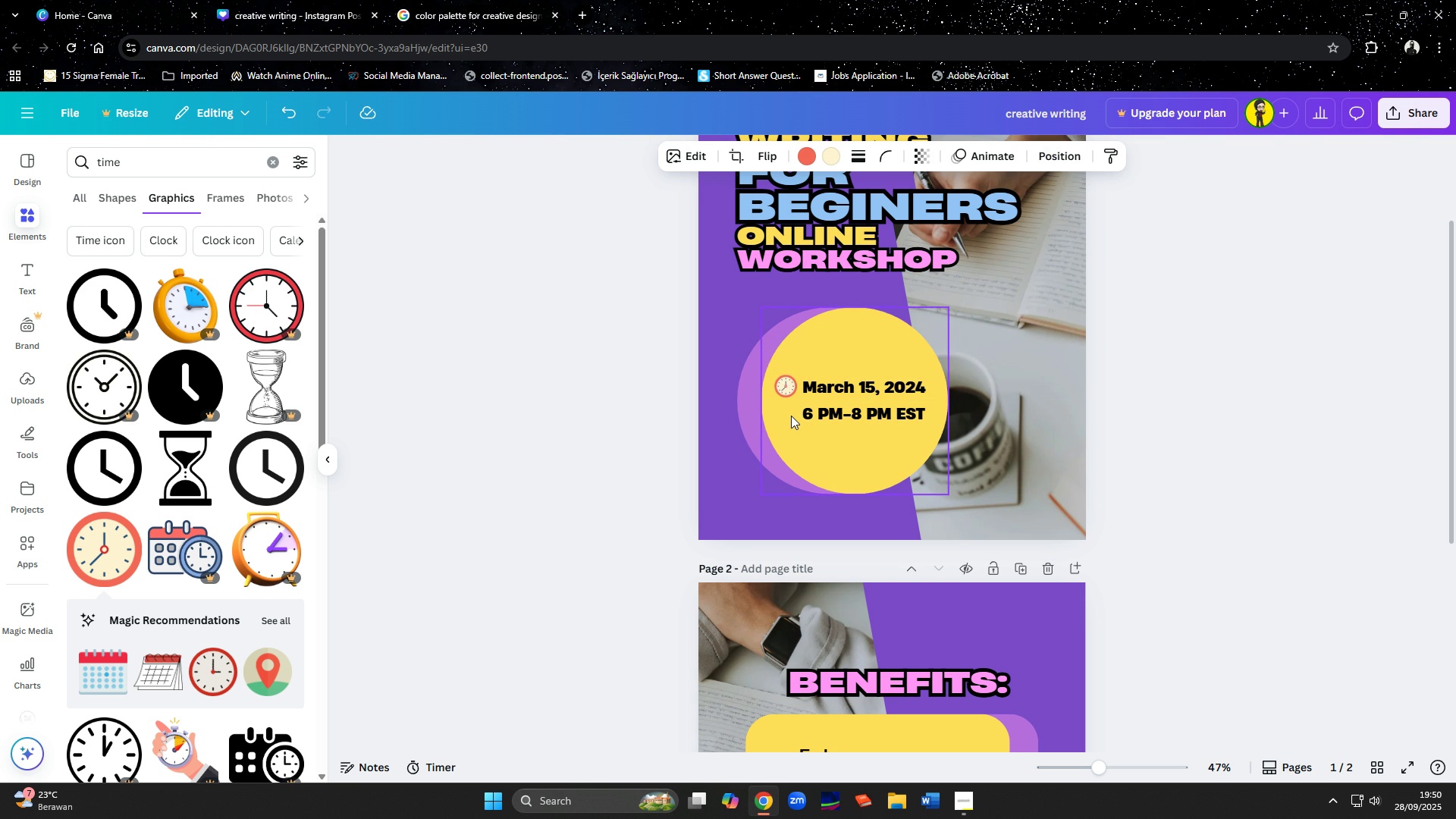 
key(ArrowDown)
 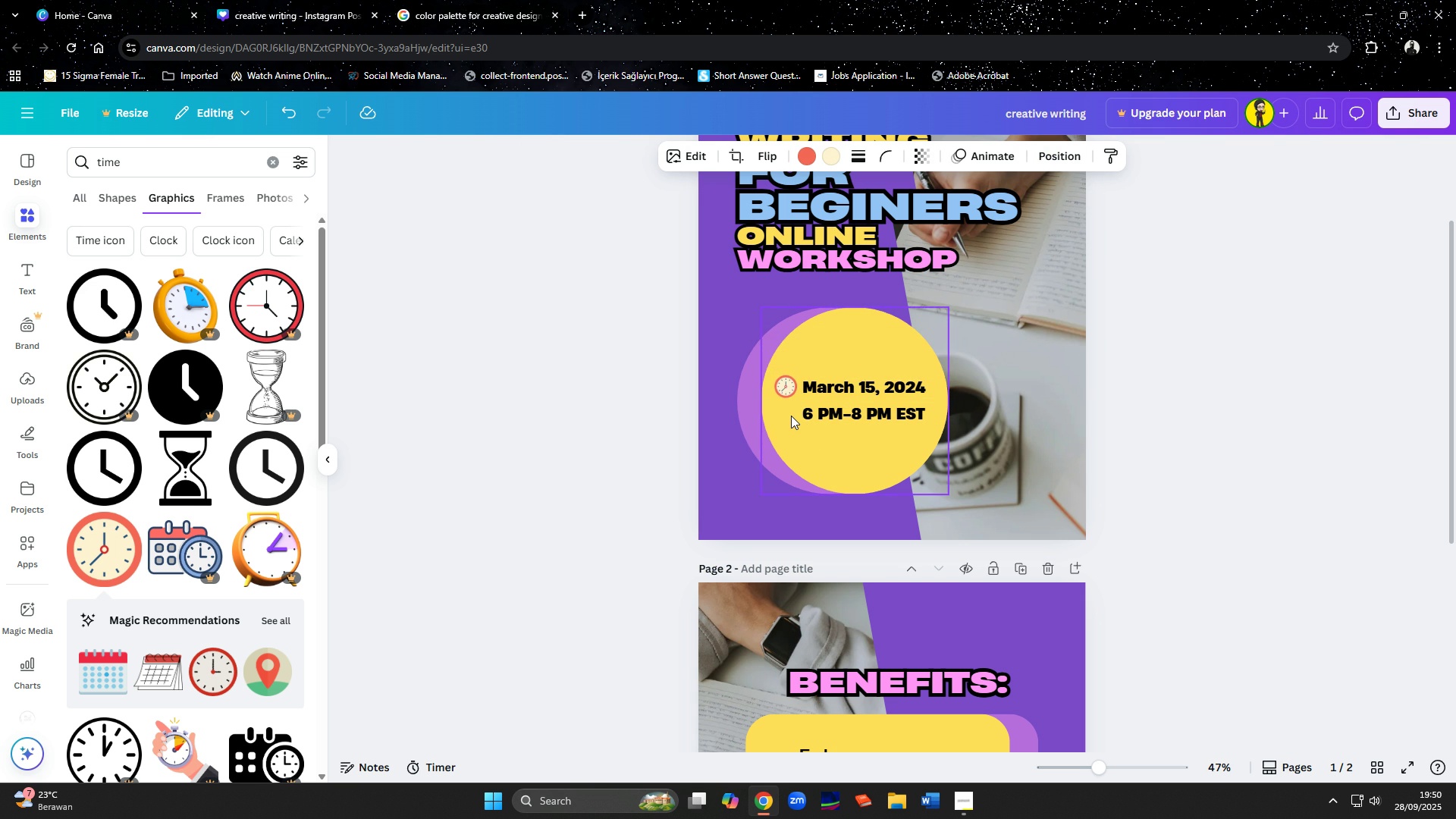 
key(ArrowDown)
 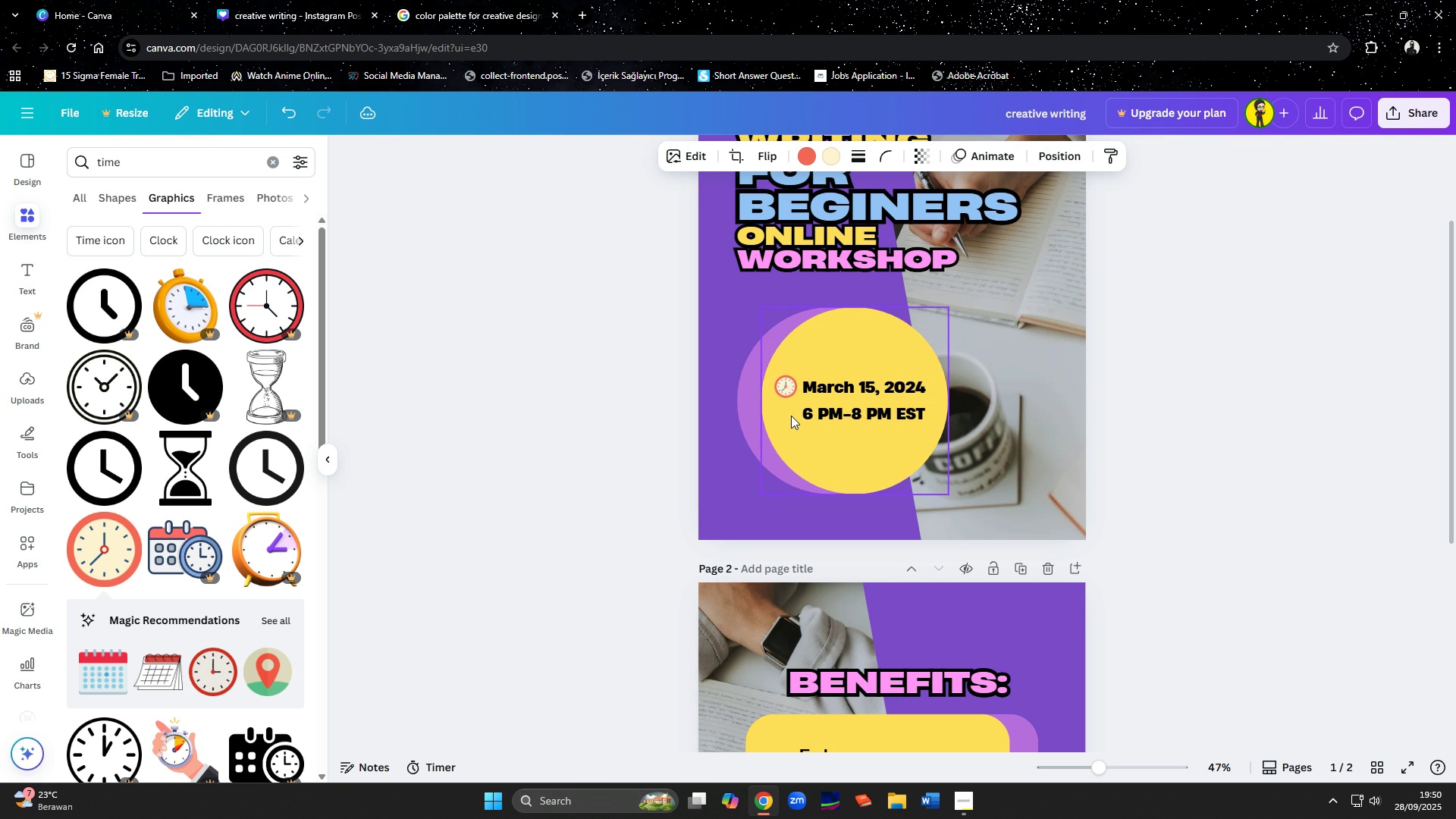 
key(ArrowDown)
 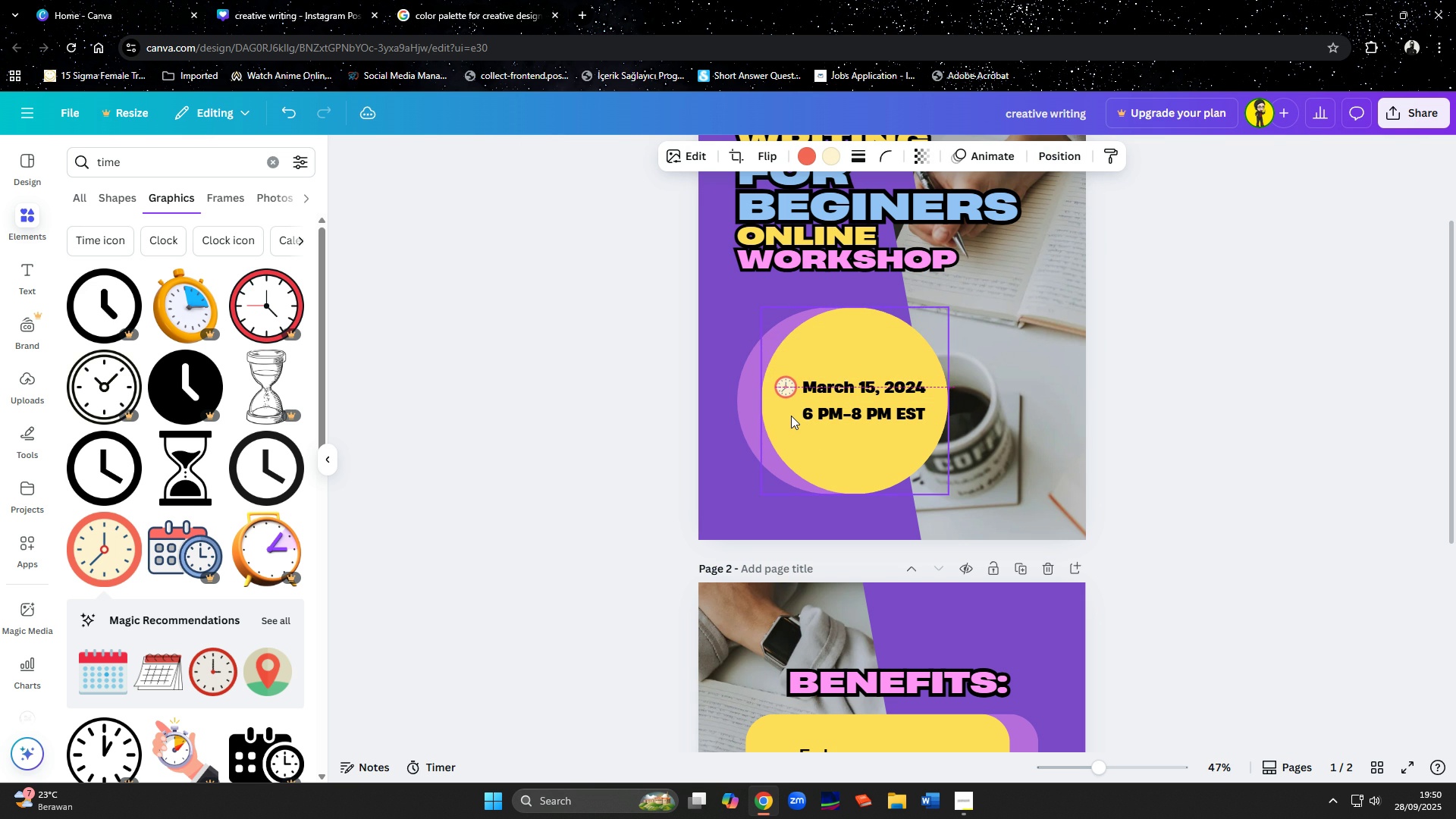 
key(ArrowDown)